 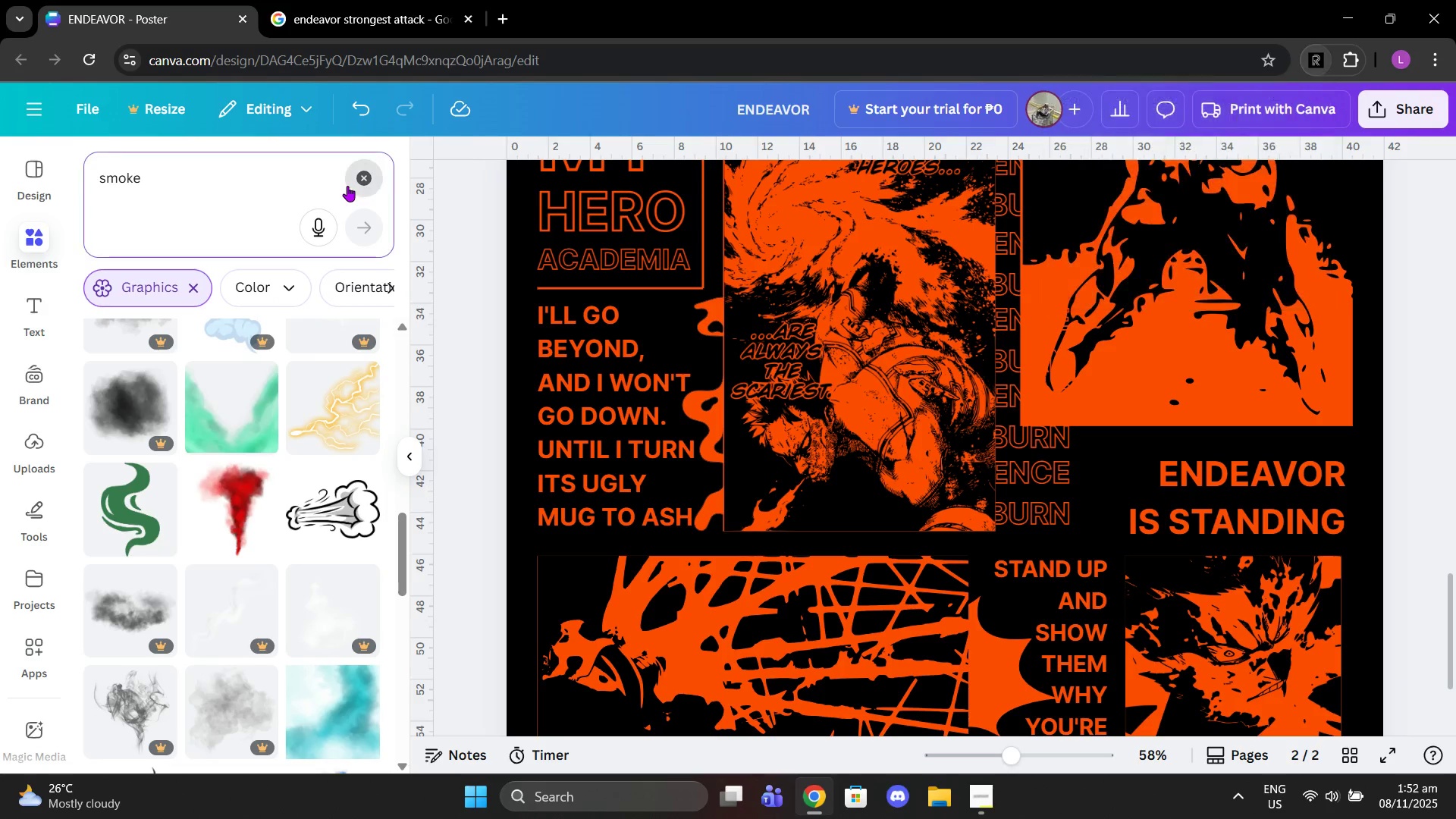 
left_click([312, 181])
 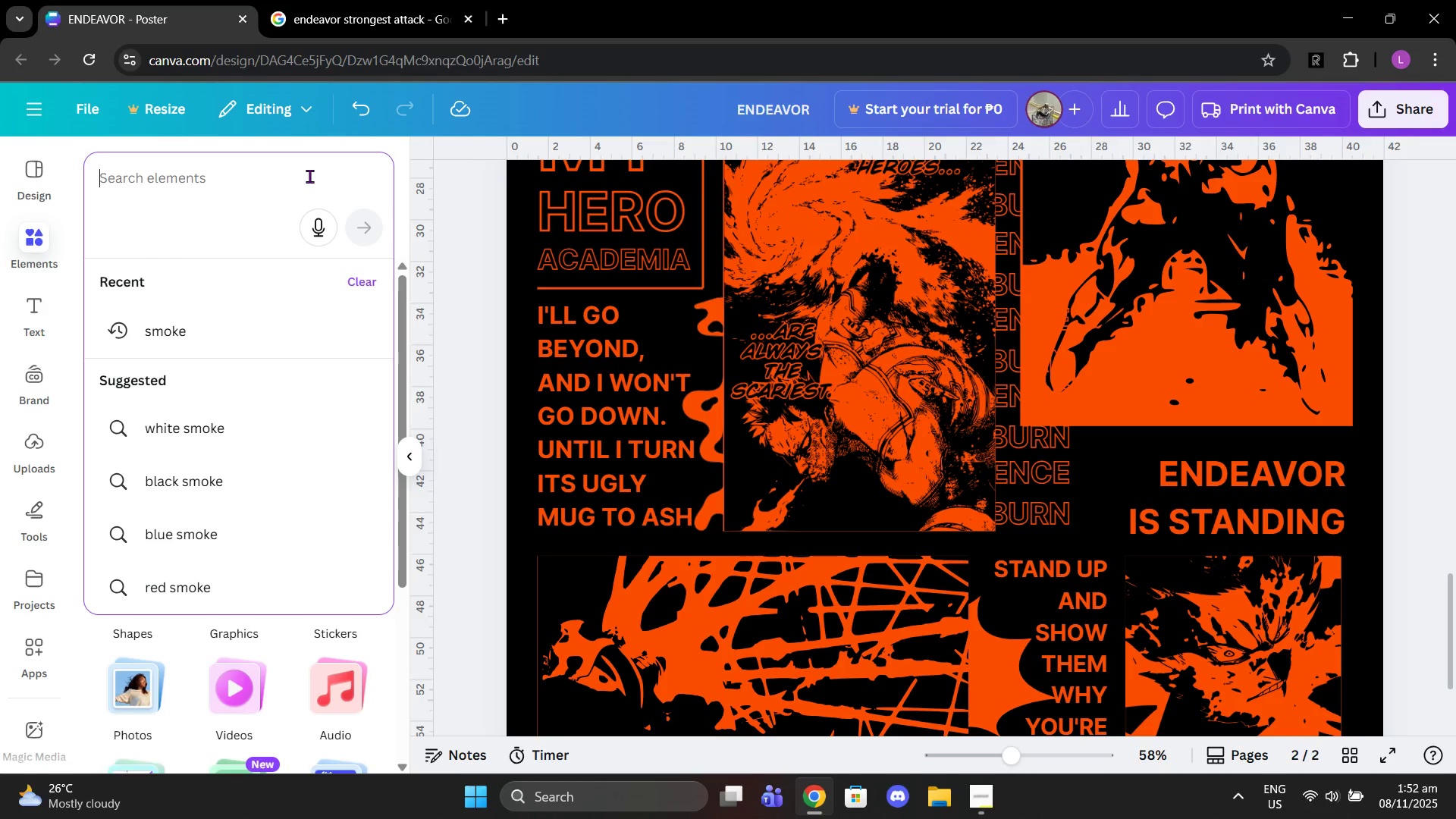 
type(spider web)
 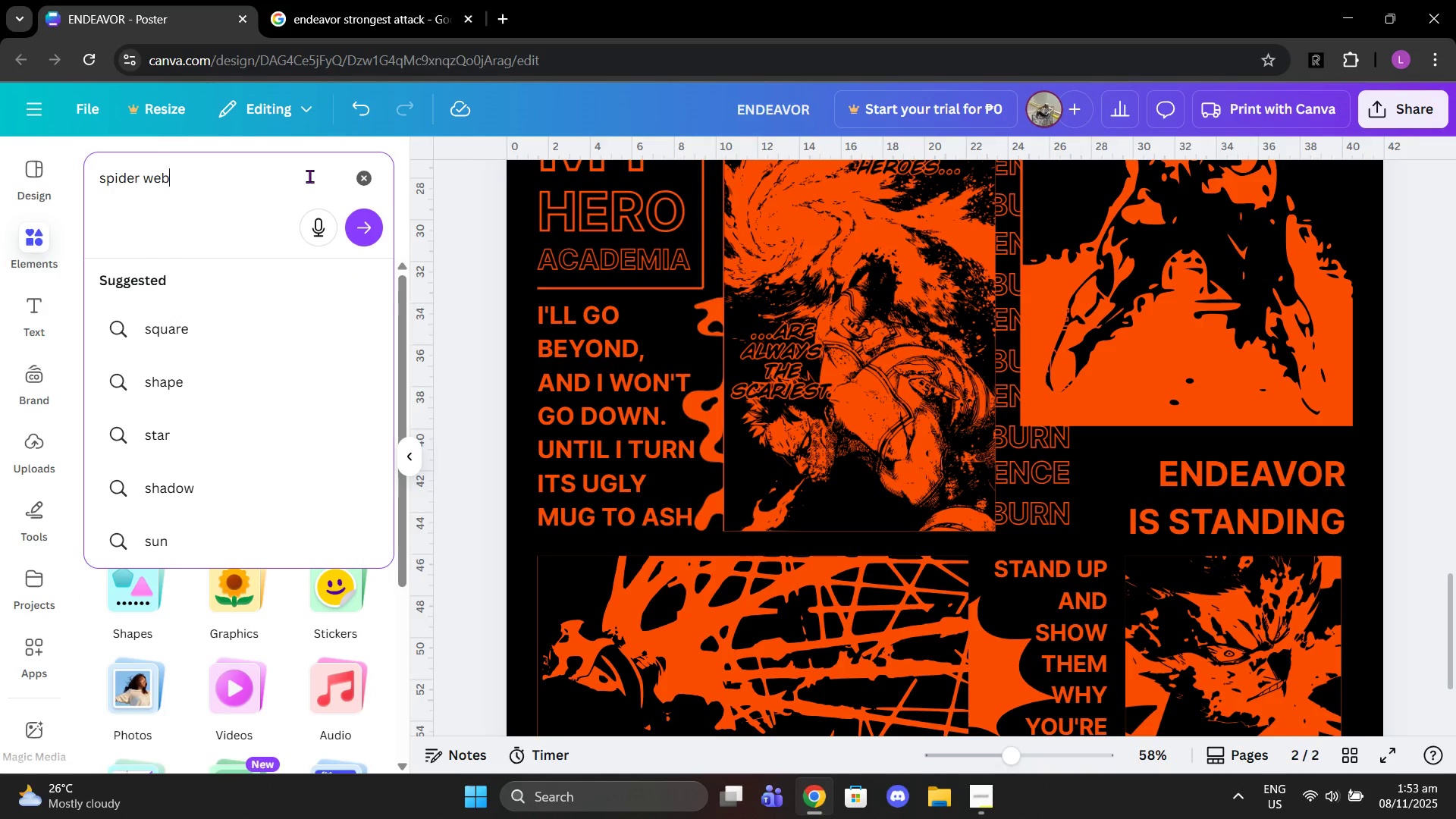 
key(Enter)
 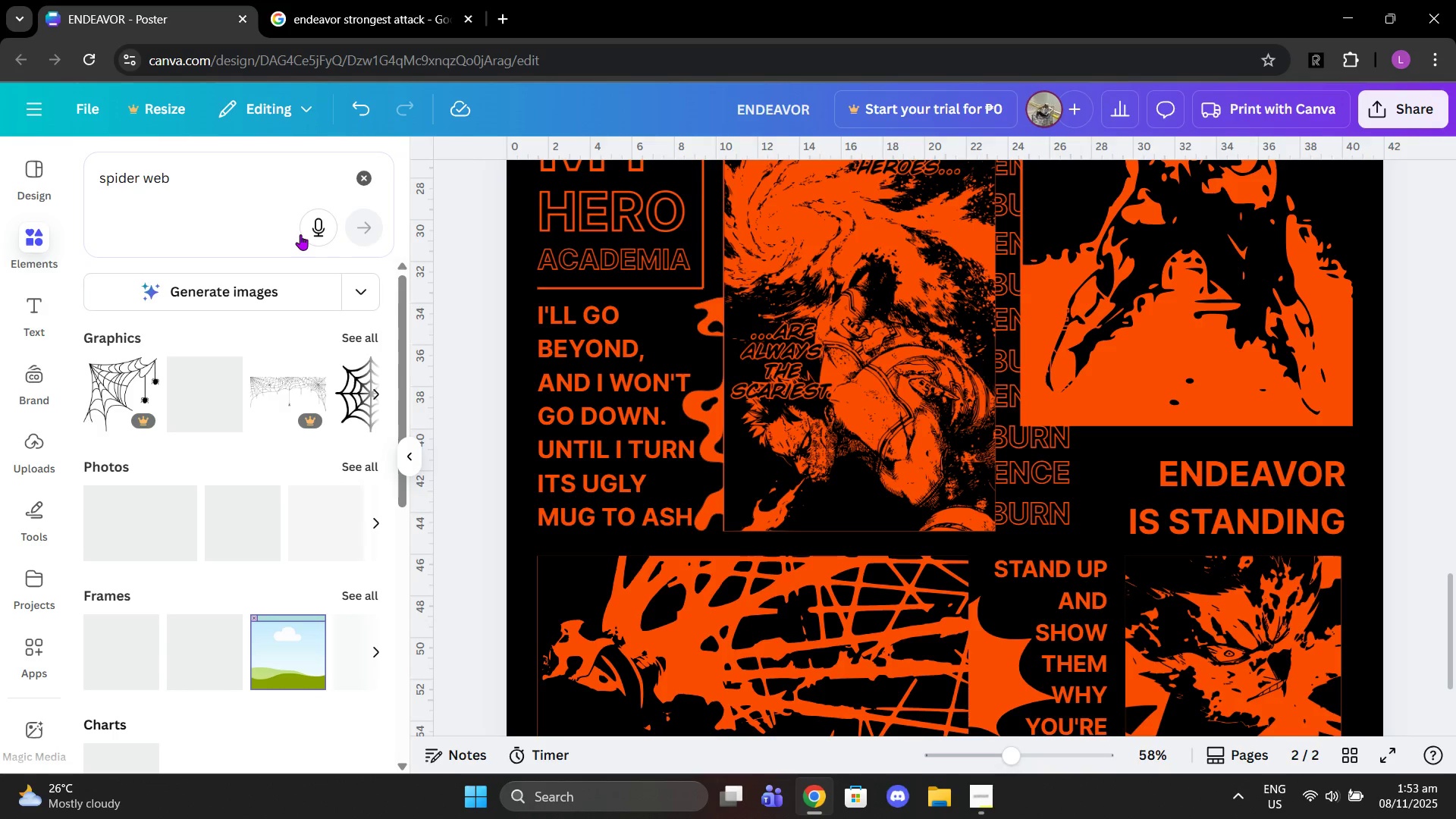 
left_click([362, 340])
 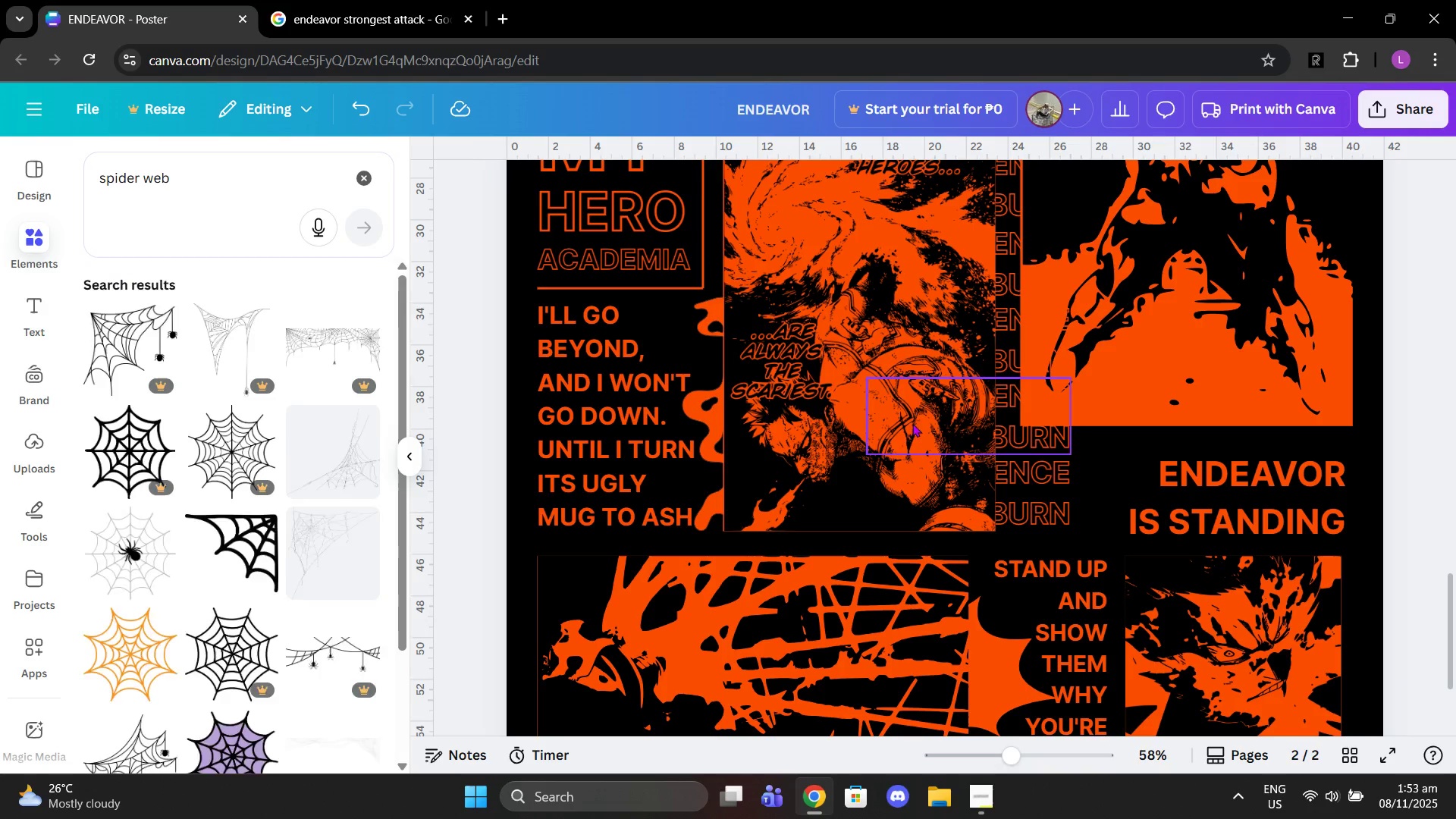 
scroll: coordinate [246, 475], scroll_direction: down, amount: 2.0
 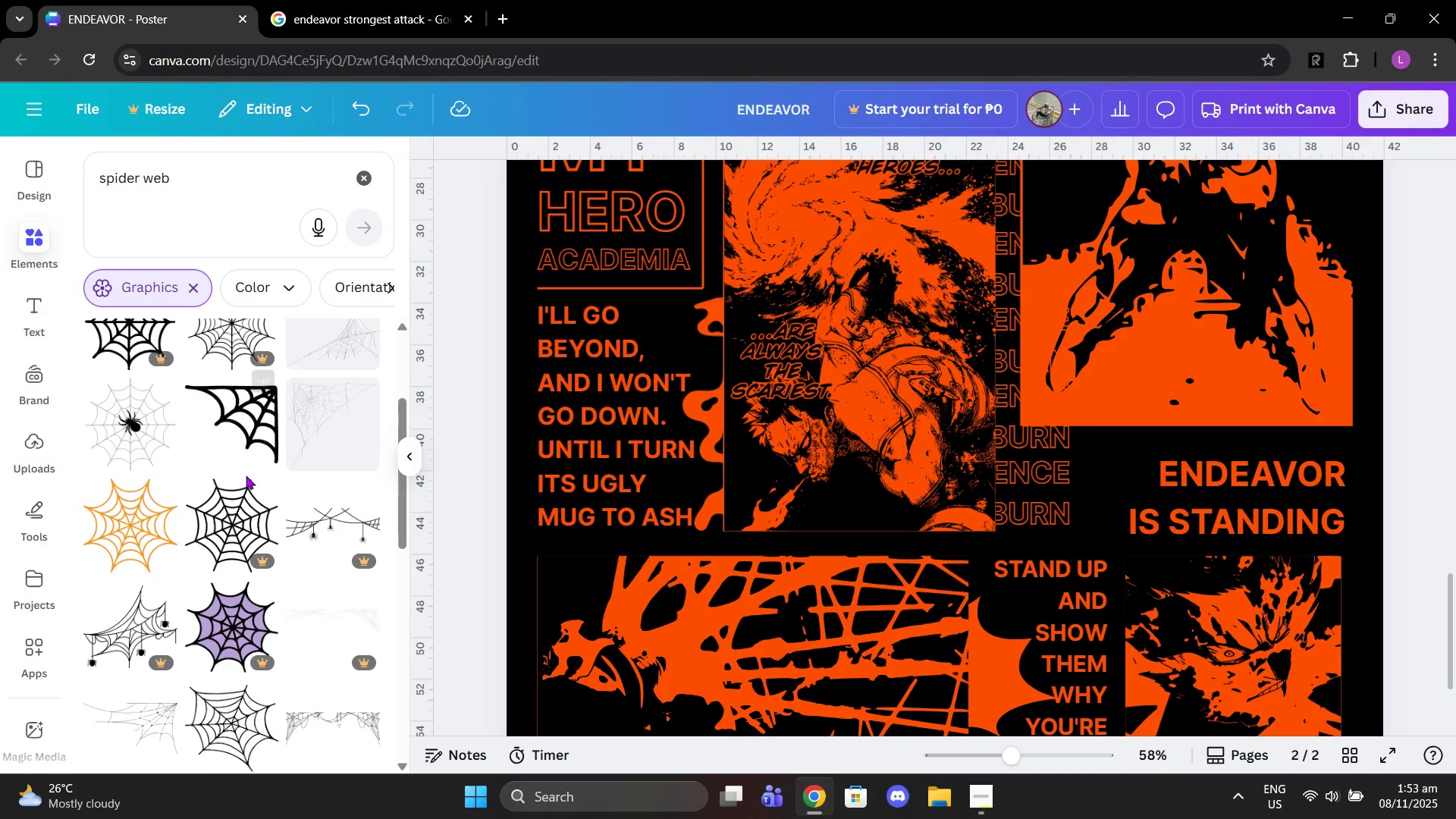 
scroll: coordinate [246, 475], scroll_direction: up, amount: 2.0
 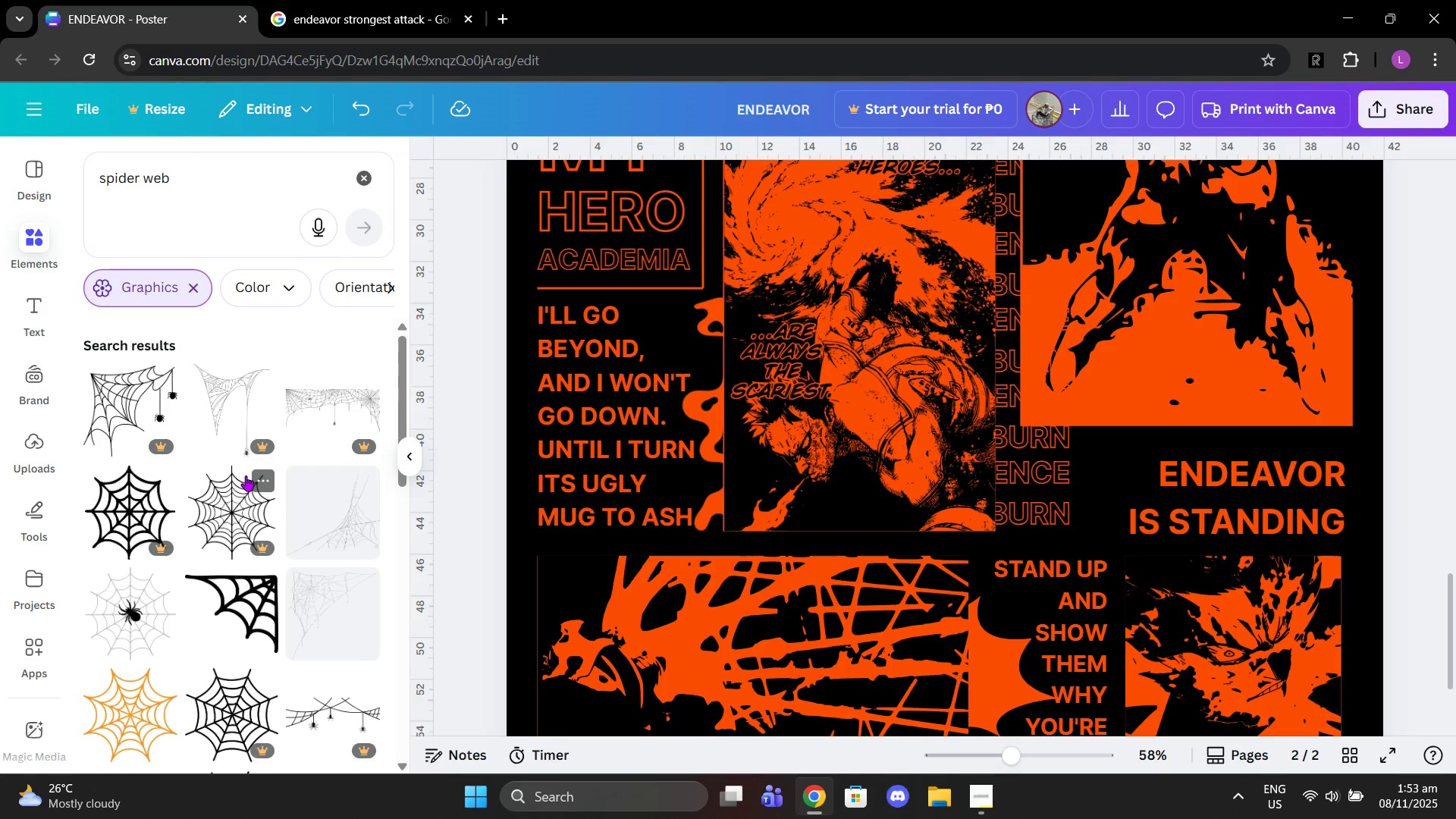 
scroll: coordinate [246, 478], scroll_direction: down, amount: 16.0
 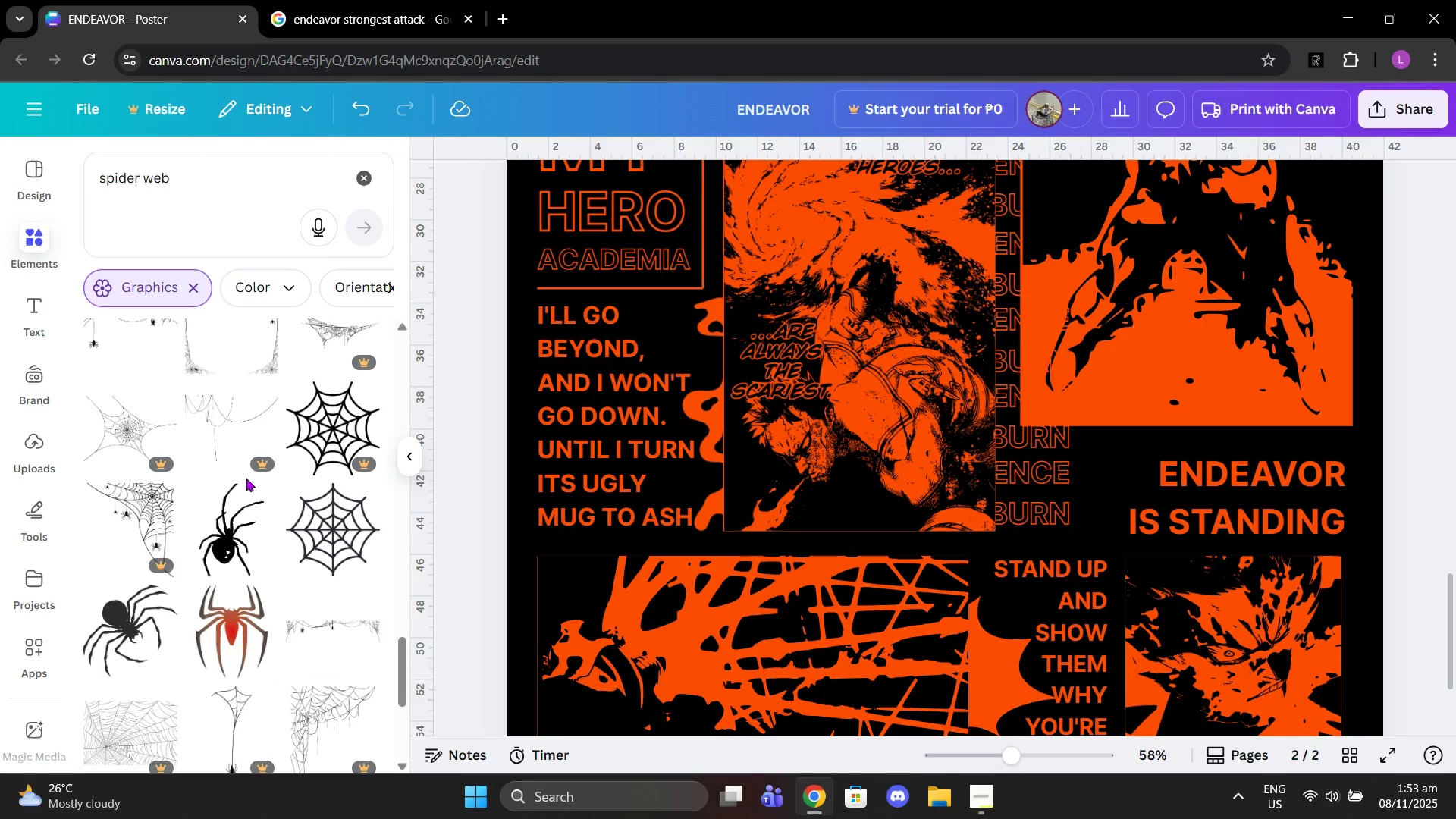 
scroll: coordinate [551, 416], scroll_direction: down, amount: 4.0
 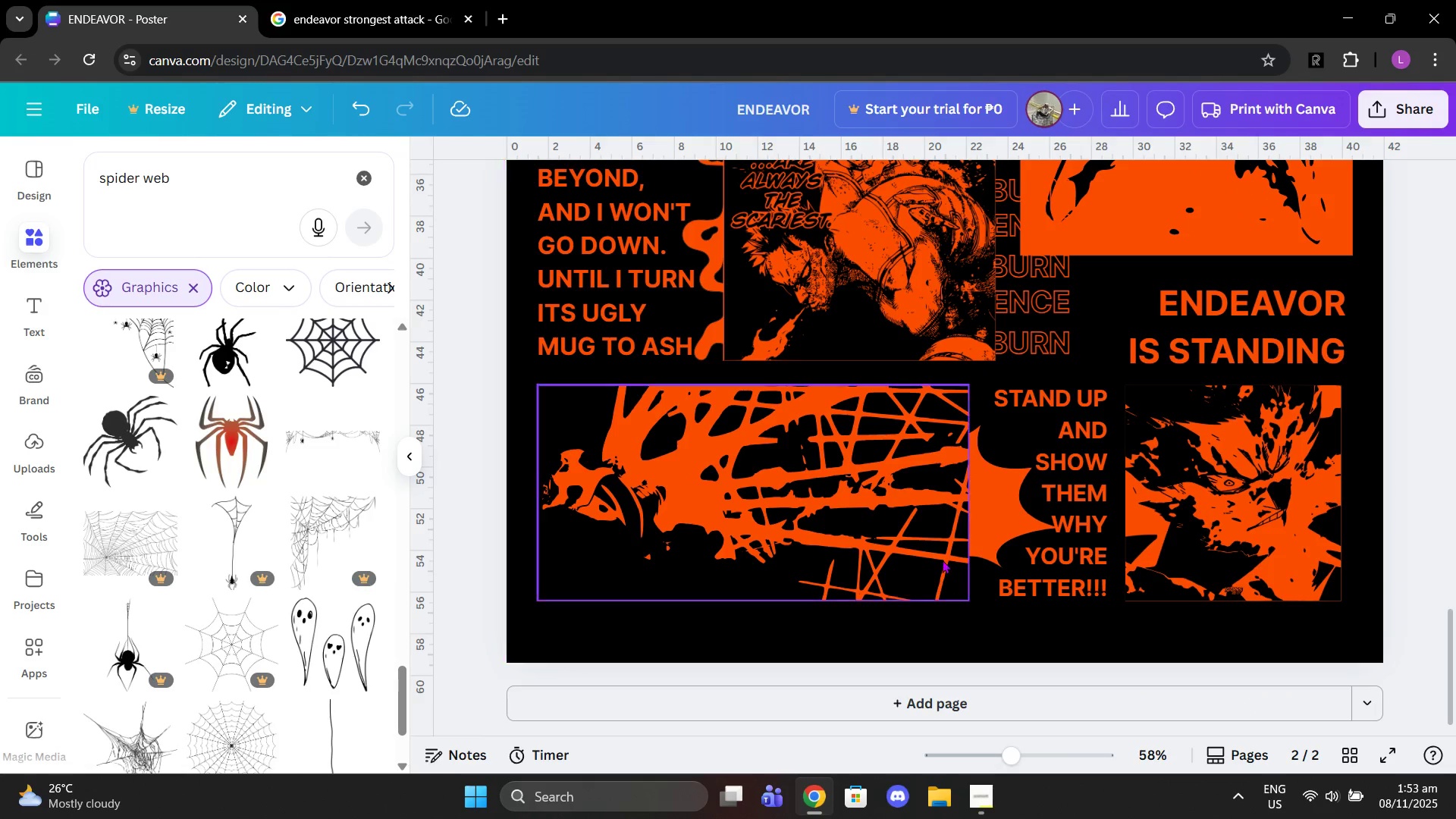 
left_click([942, 560])
 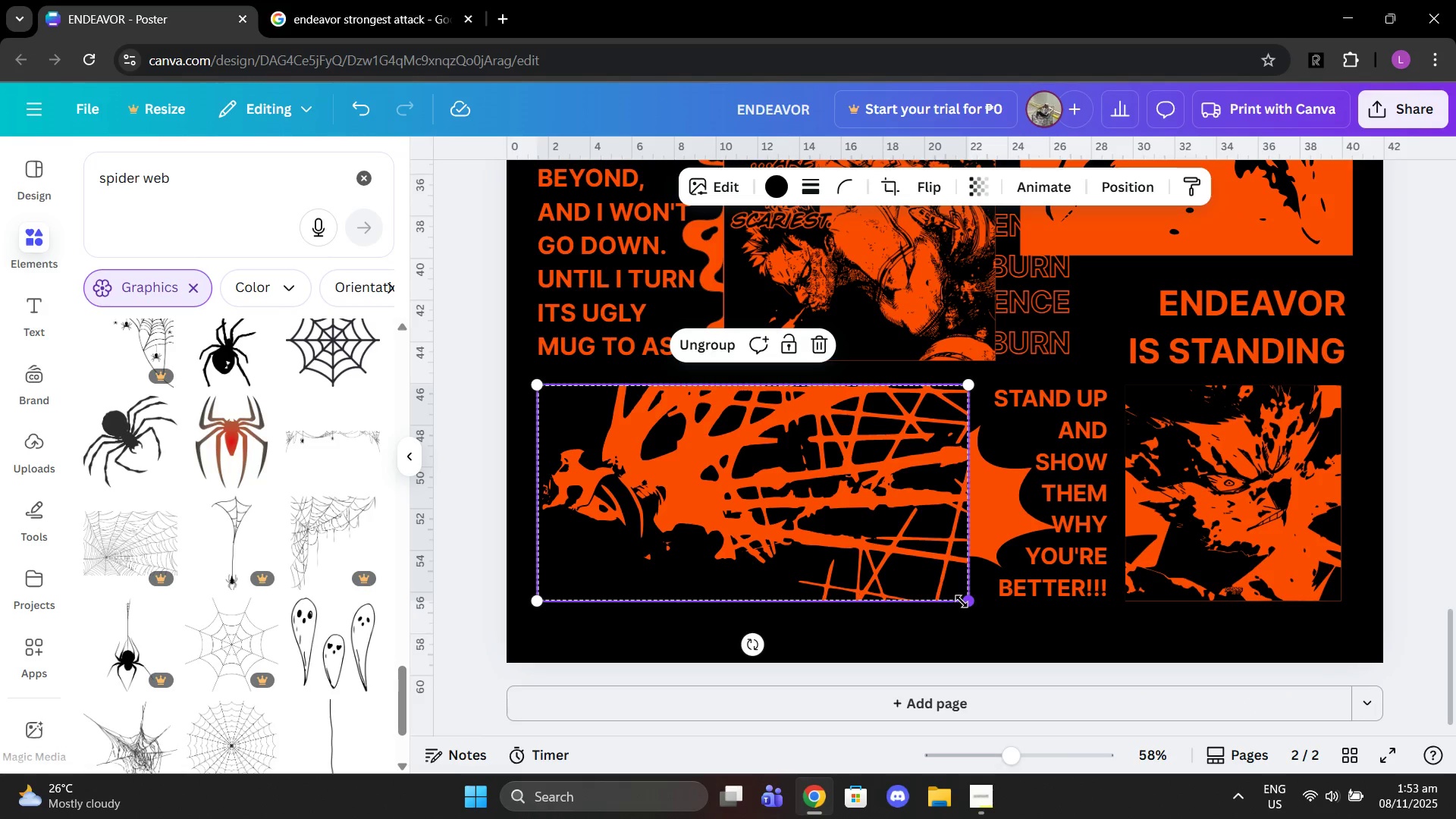 
left_click_drag(start_coordinate=[967, 602], to_coordinate=[957, 592])
 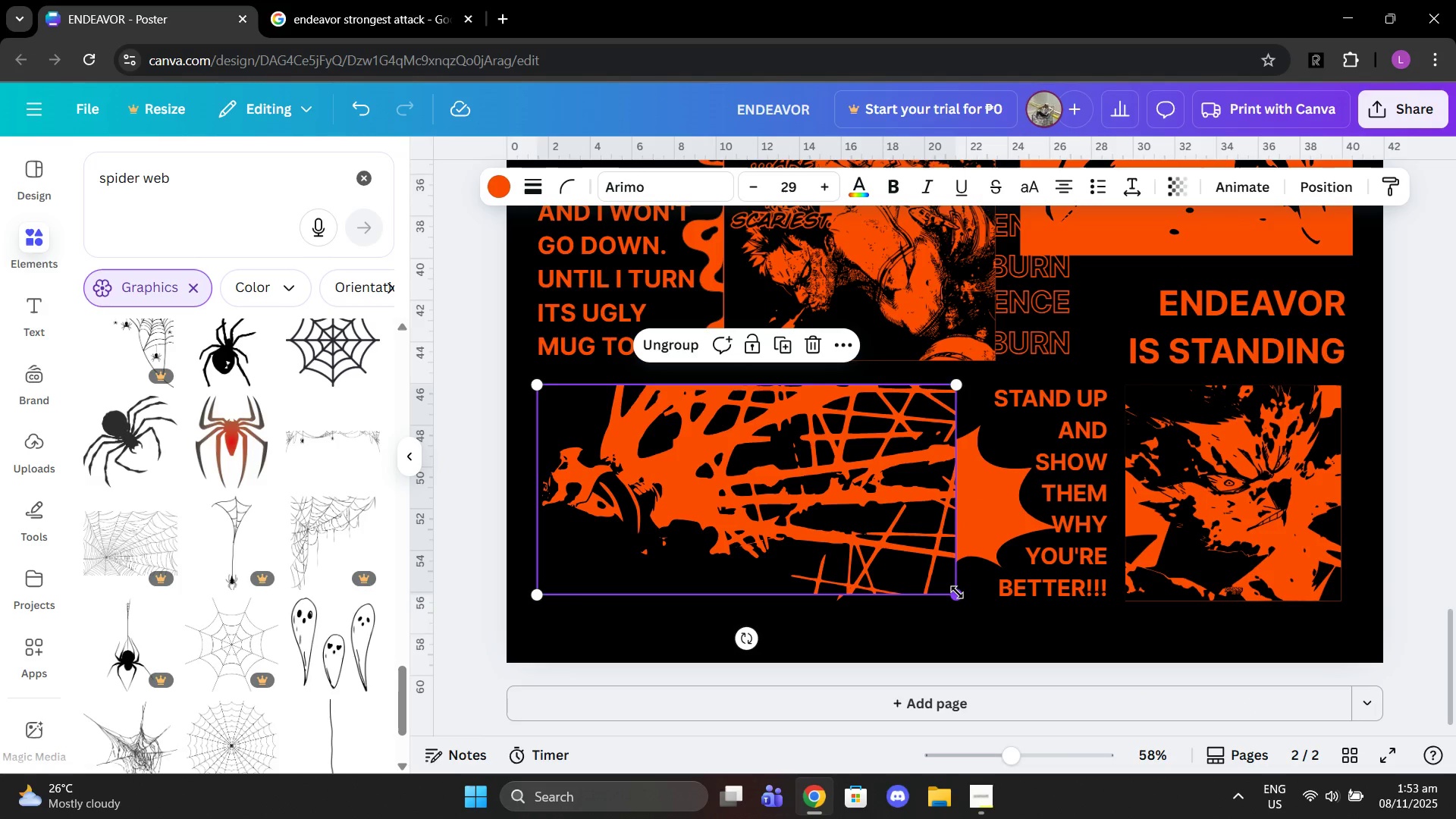 
key(Control+Z)
 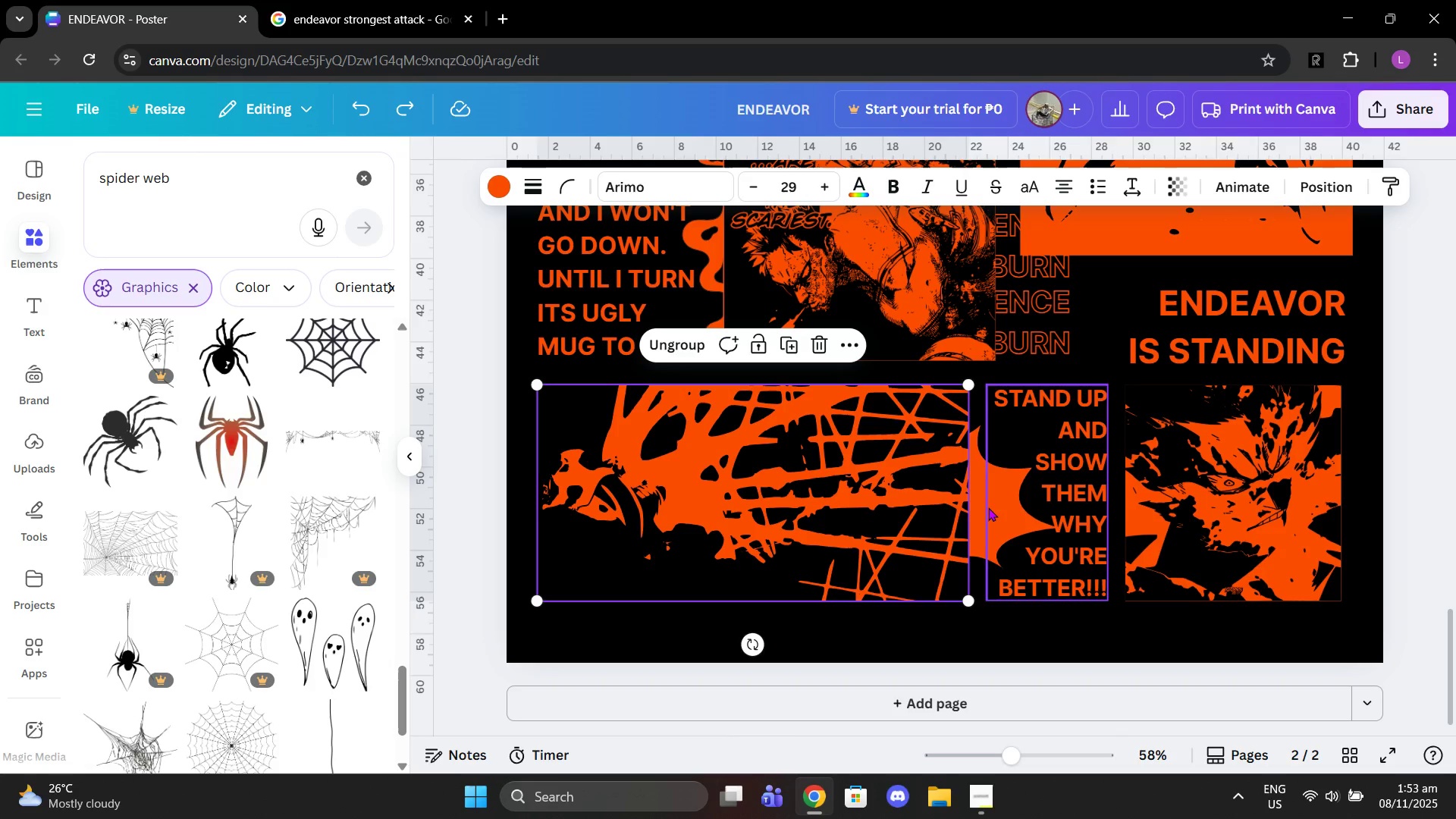 
left_click_drag(start_coordinate=[984, 504], to_coordinate=[968, 492])
 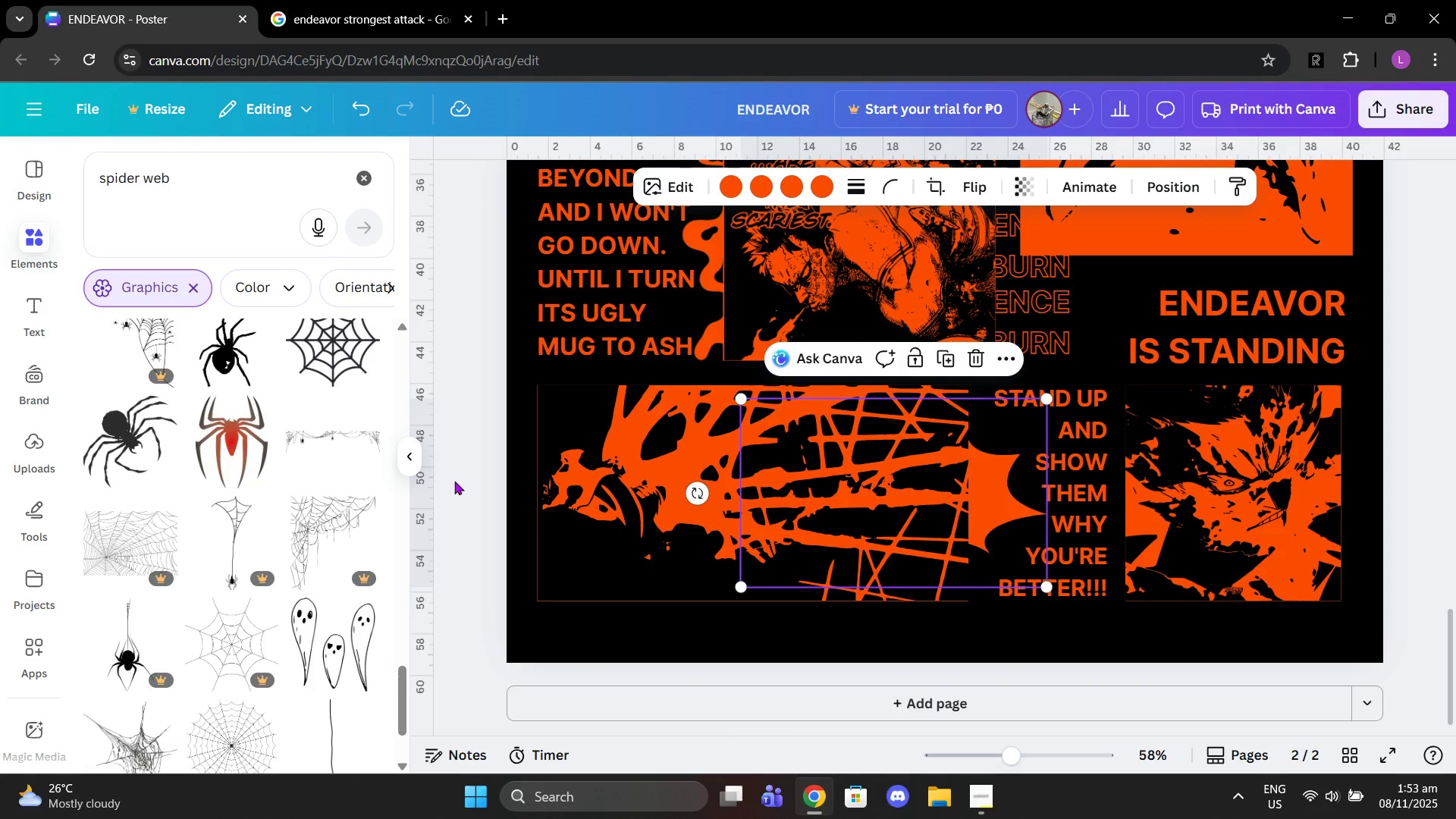 
scroll: coordinate [740, 503], scroll_direction: up, amount: 1.0
 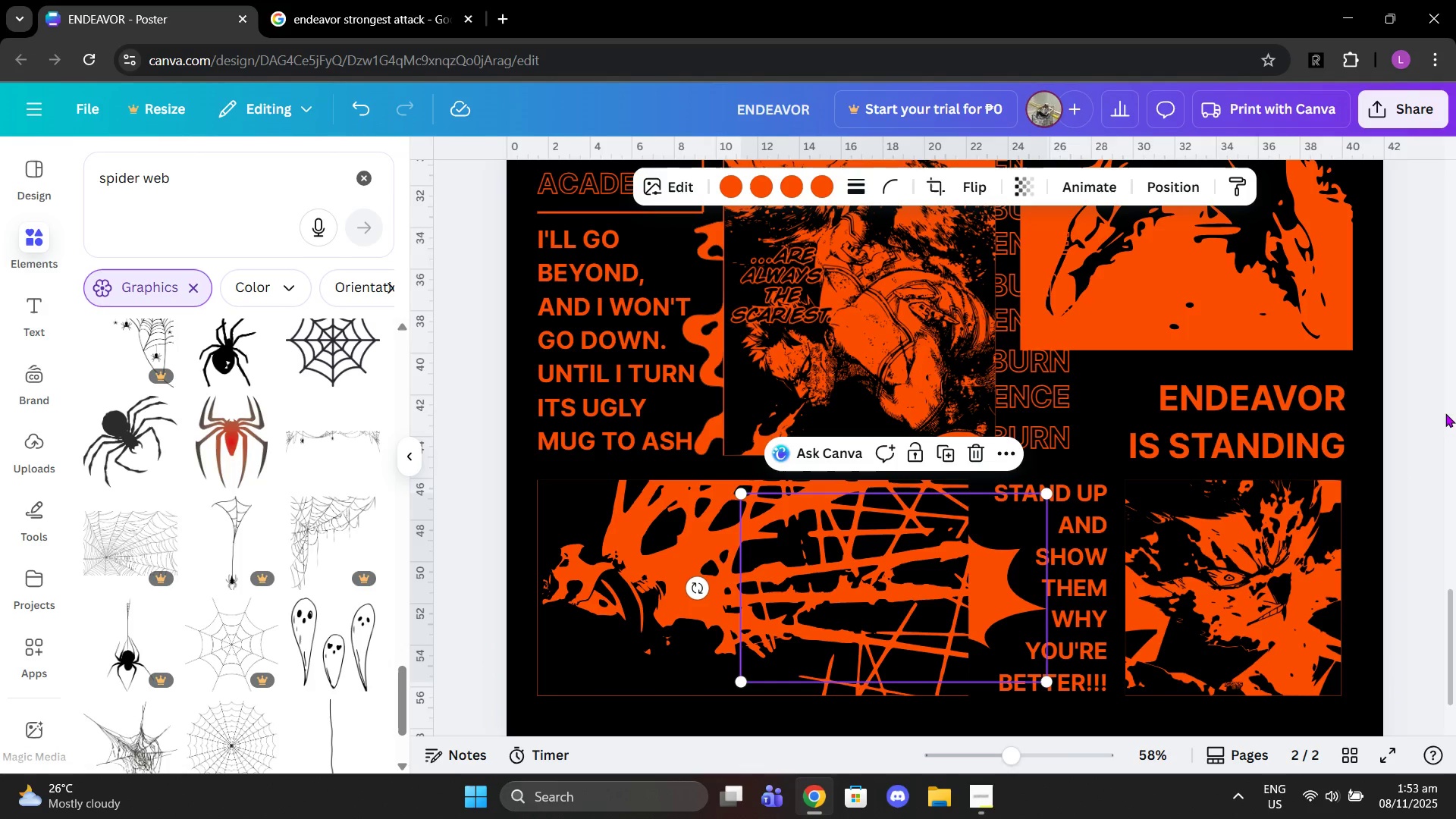 
left_click_drag(start_coordinate=[1330, 408], to_coordinate=[1331, 396])
 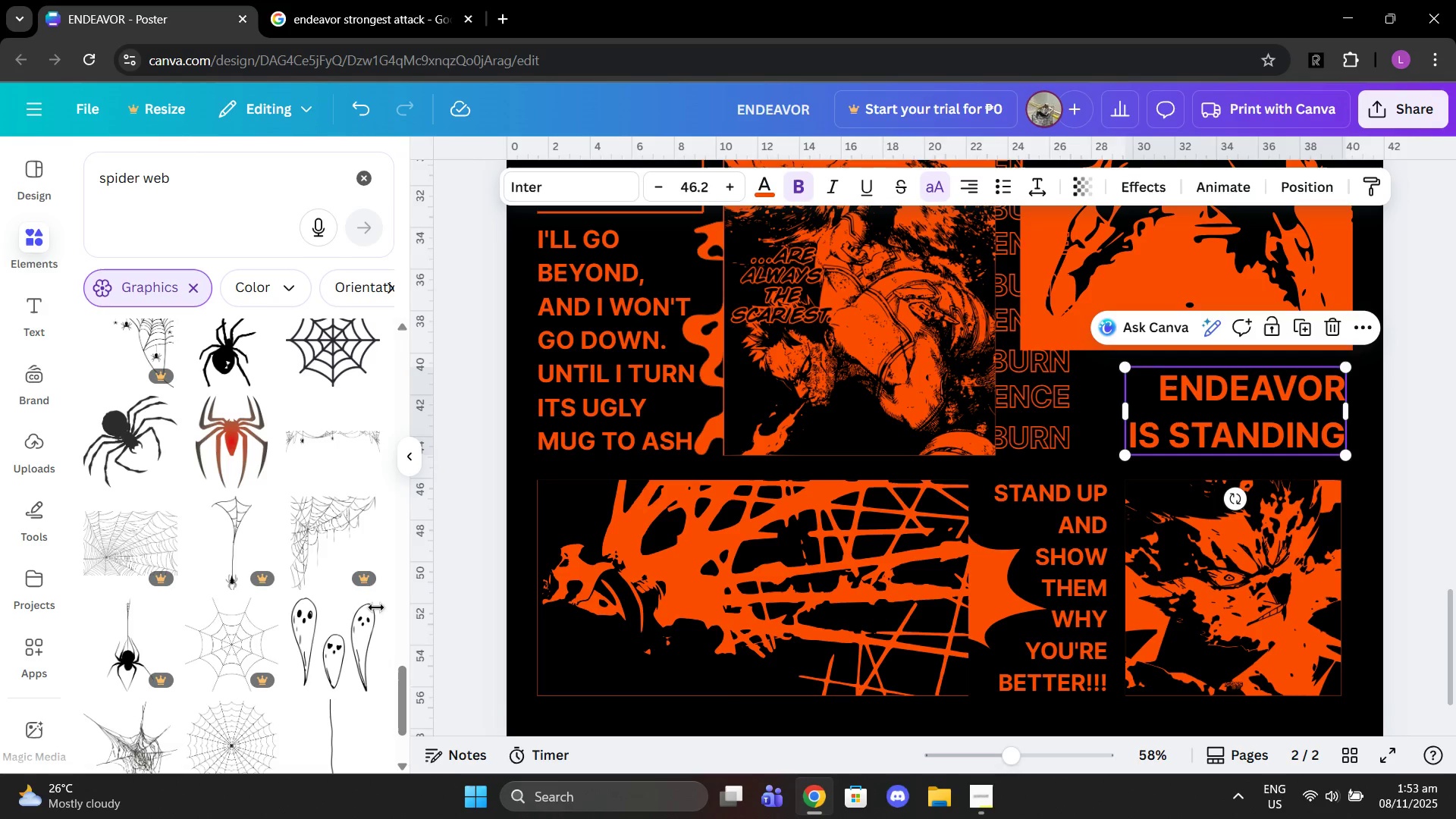 
scroll: coordinate [303, 636], scroll_direction: down, amount: 2.0
 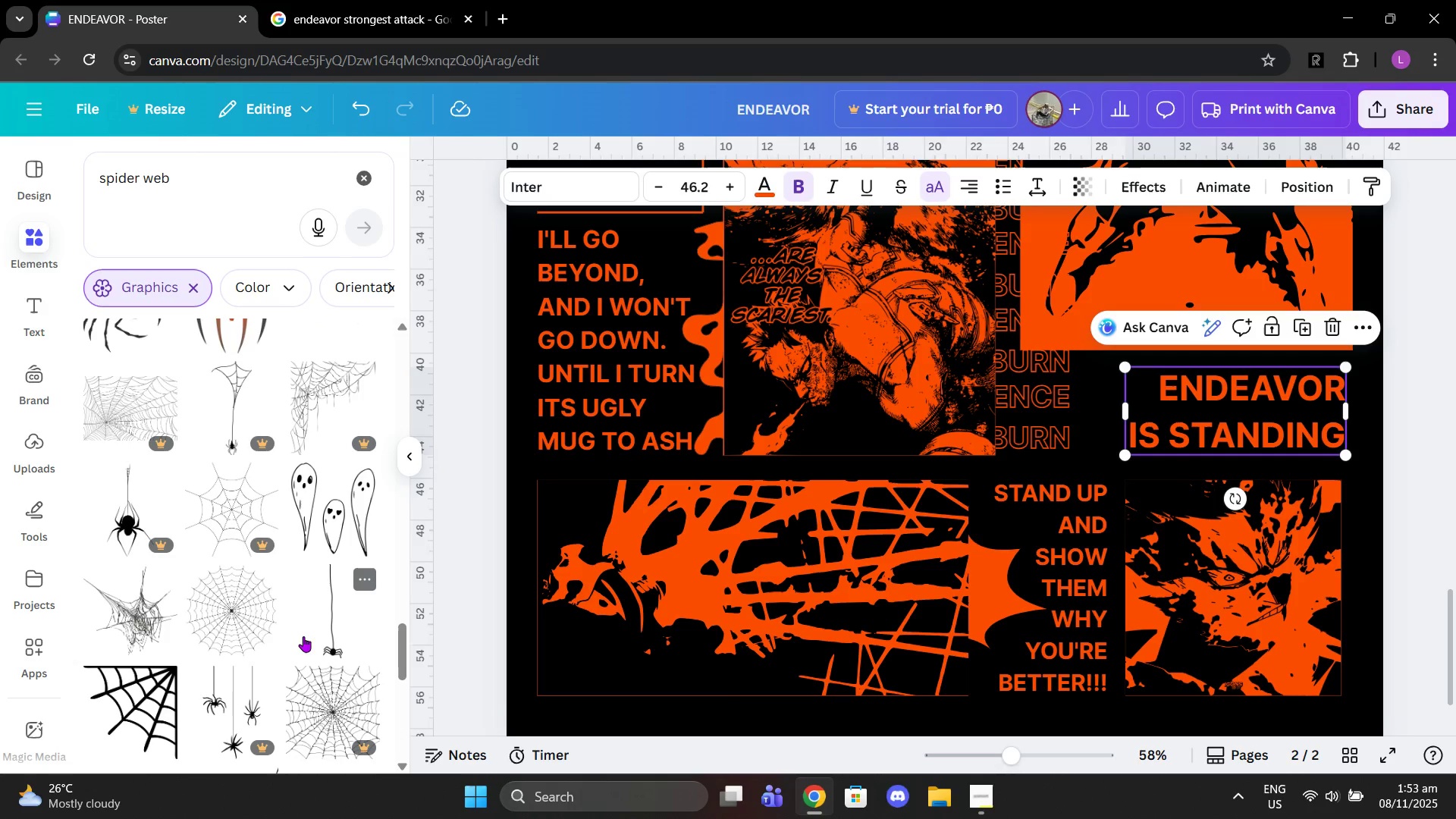 
scroll: coordinate [324, 604], scroll_direction: up, amount: 26.0
 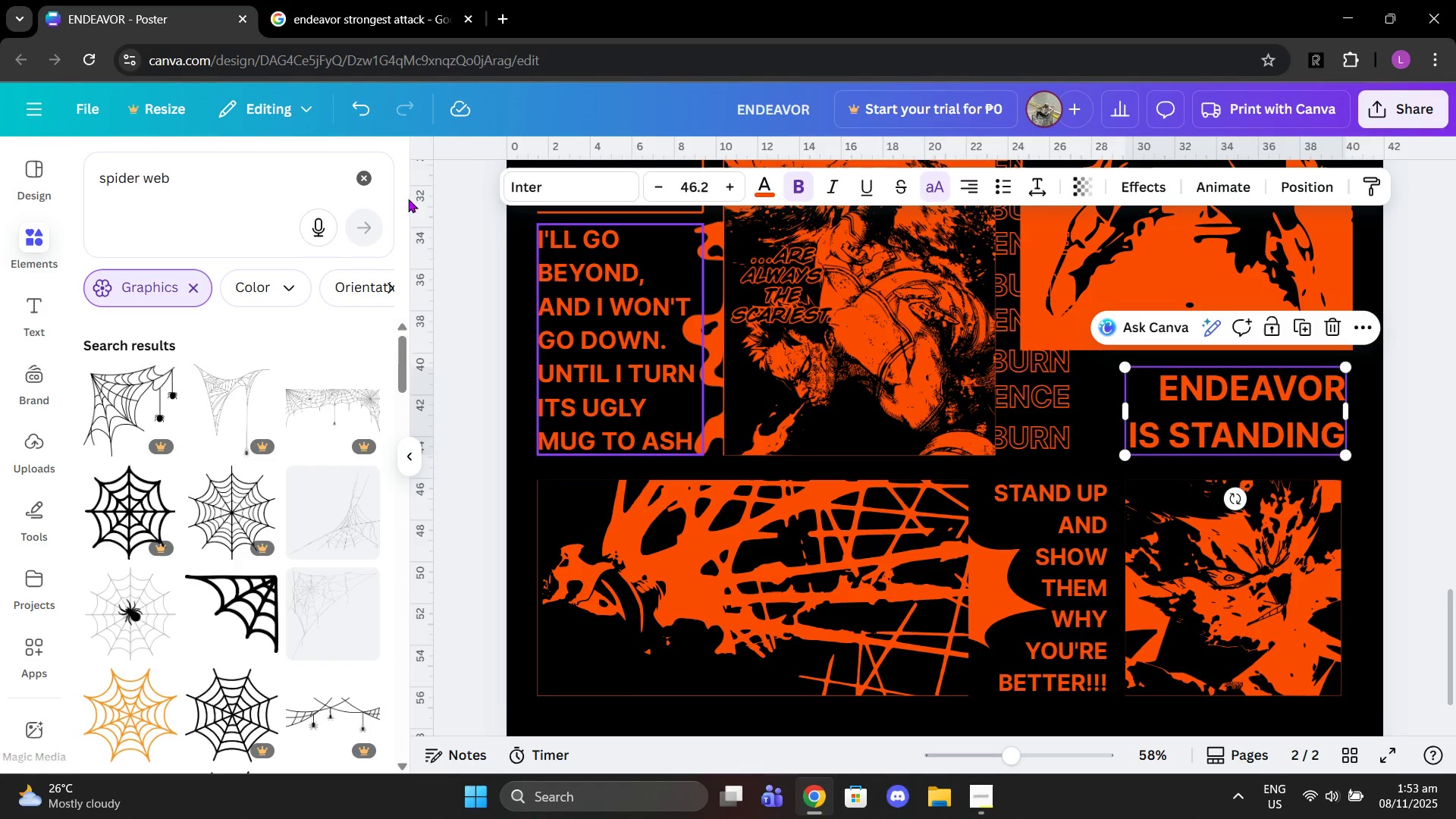 
left_click([356, 178])
 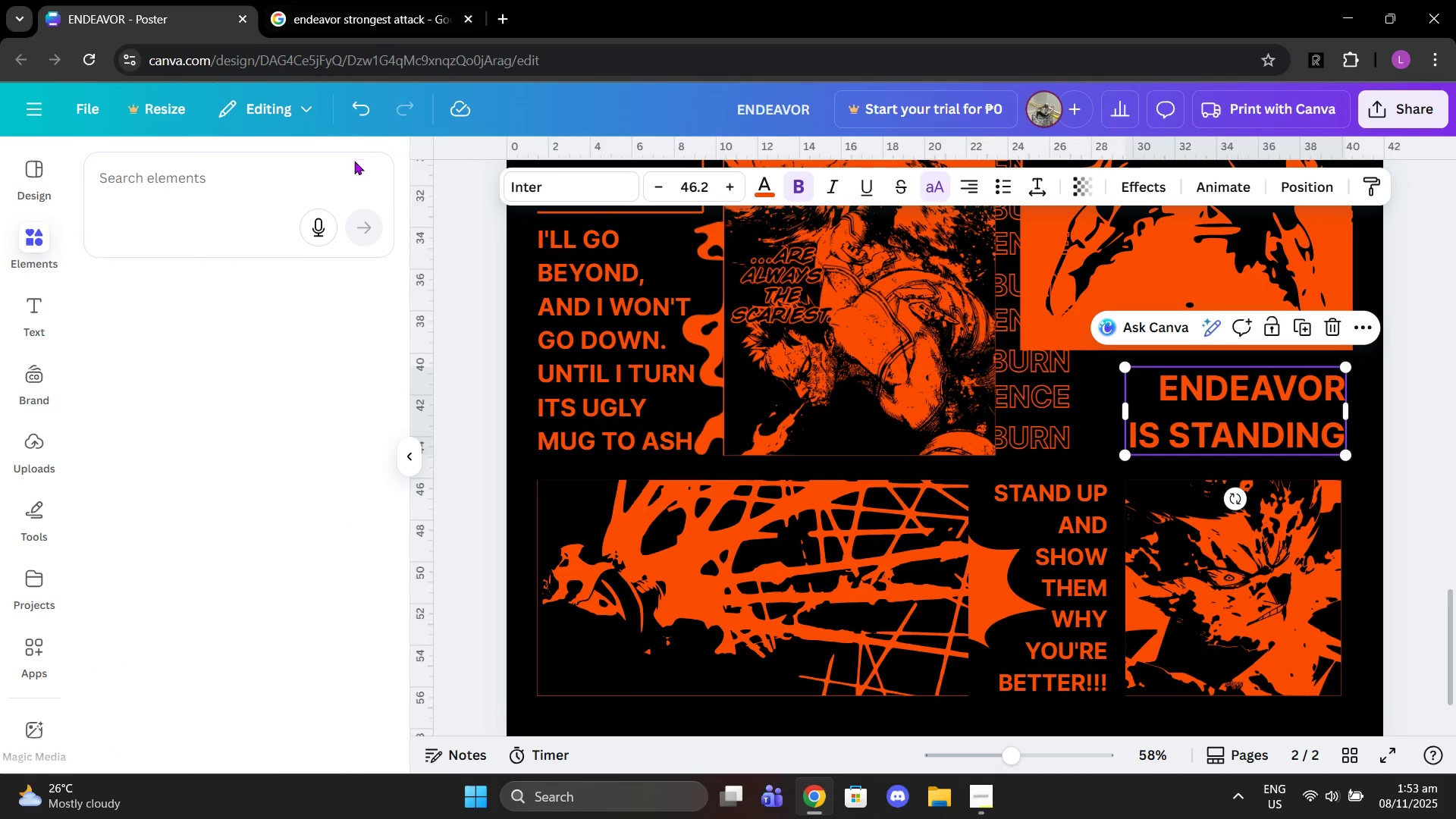 
left_click([344, 184])
 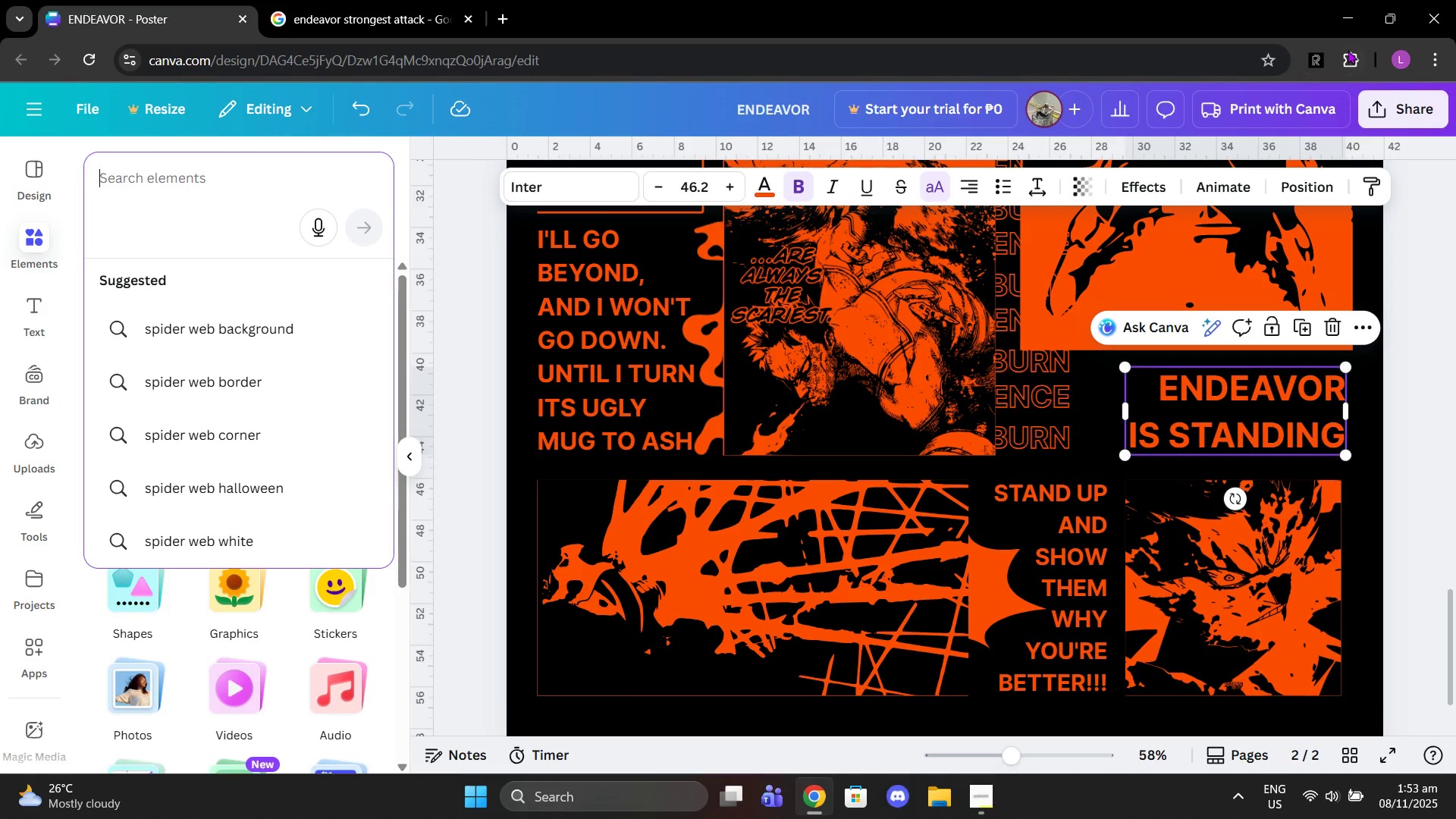 
left_click([1323, 56])